 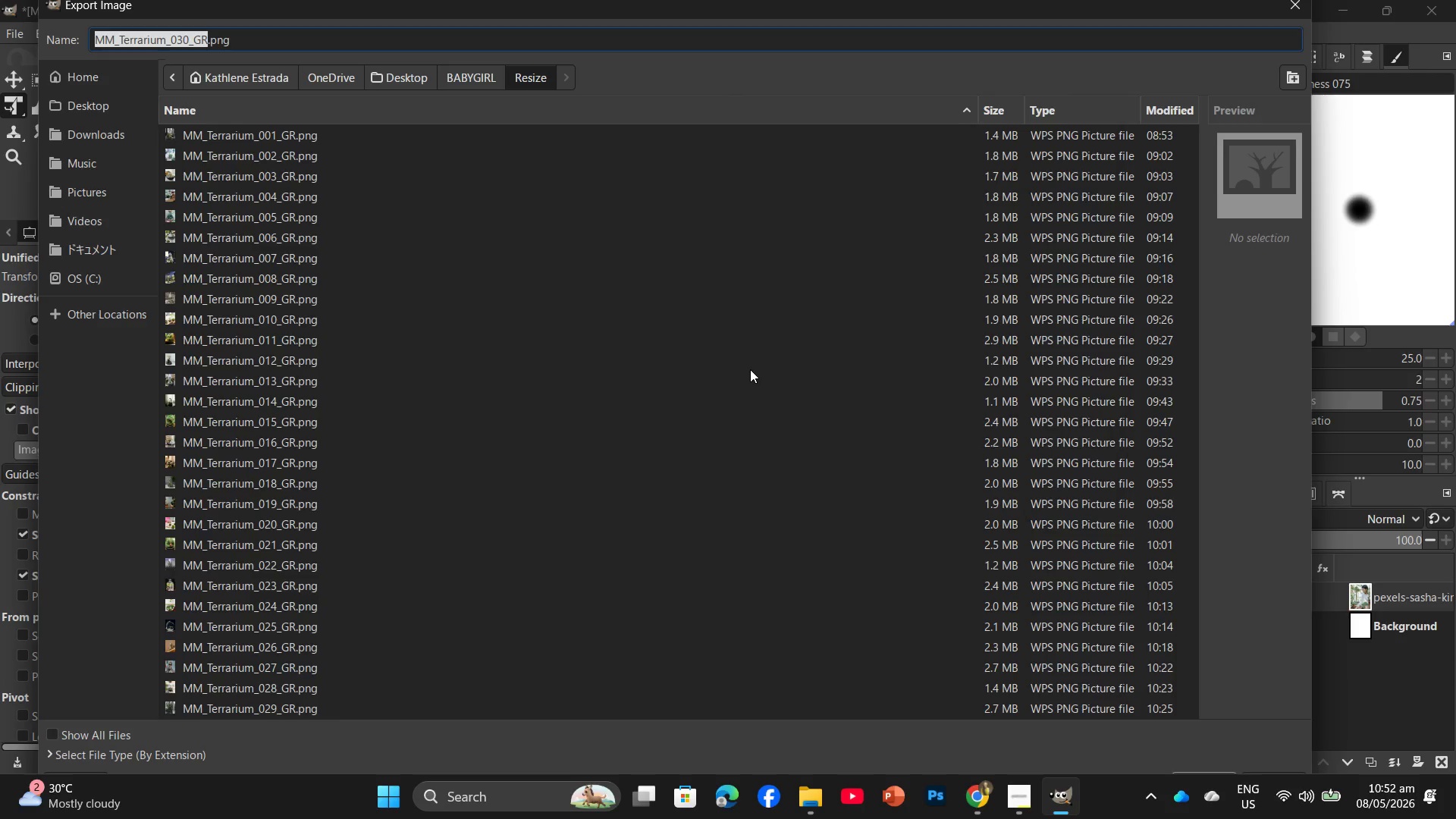 
left_click([185, 37])
 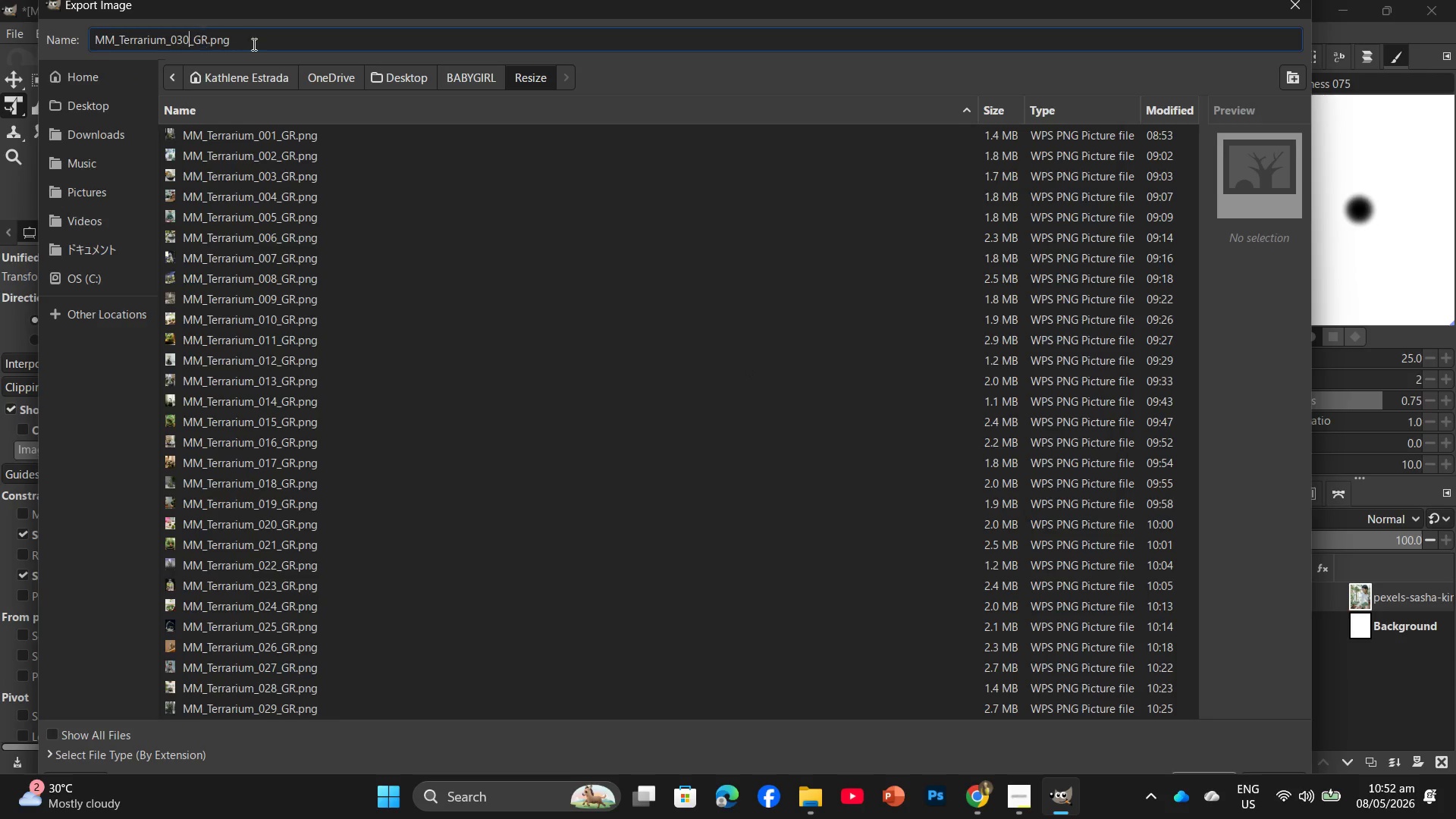 
key(Backspace)
 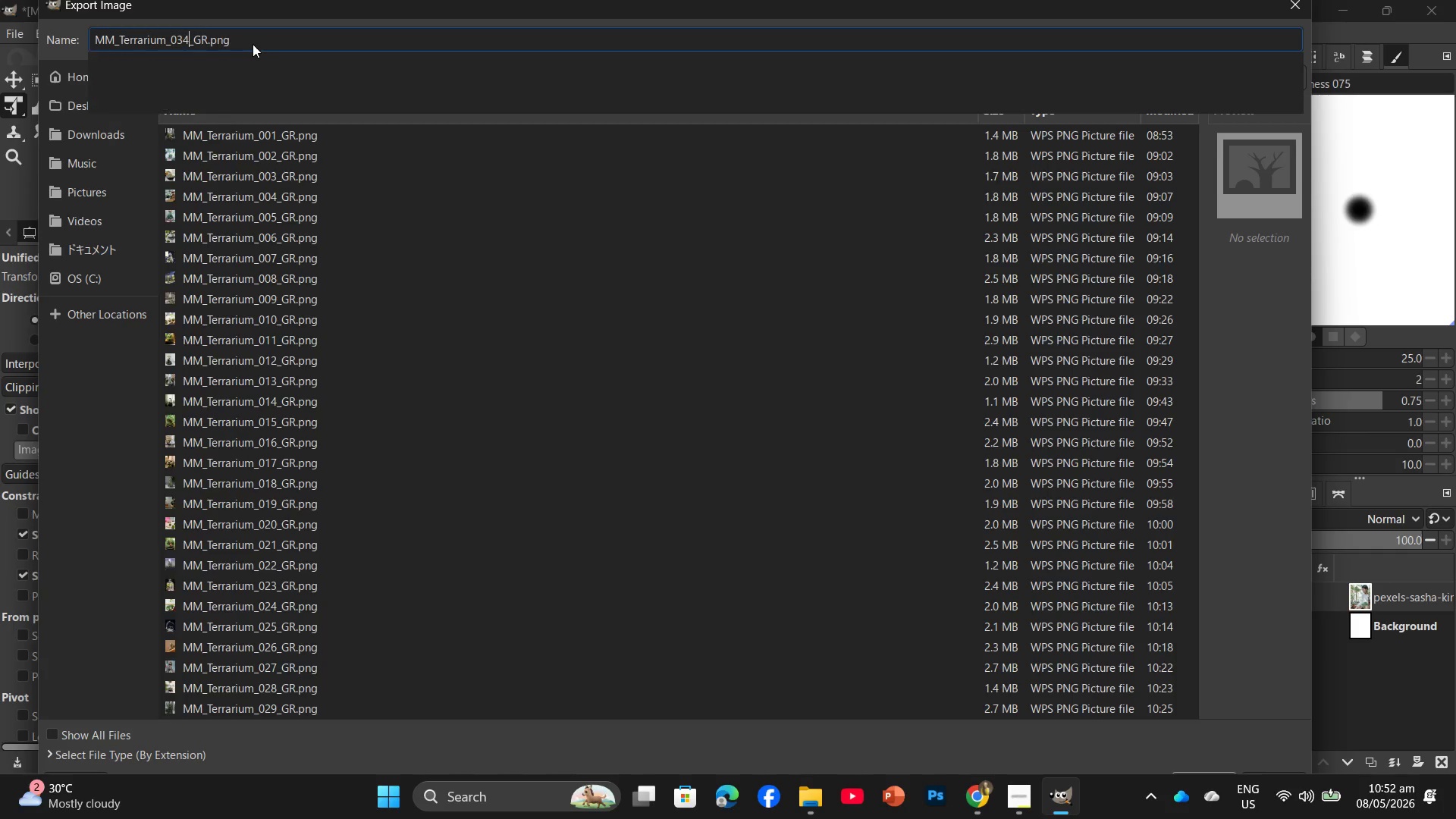 
key(Numpad4)
 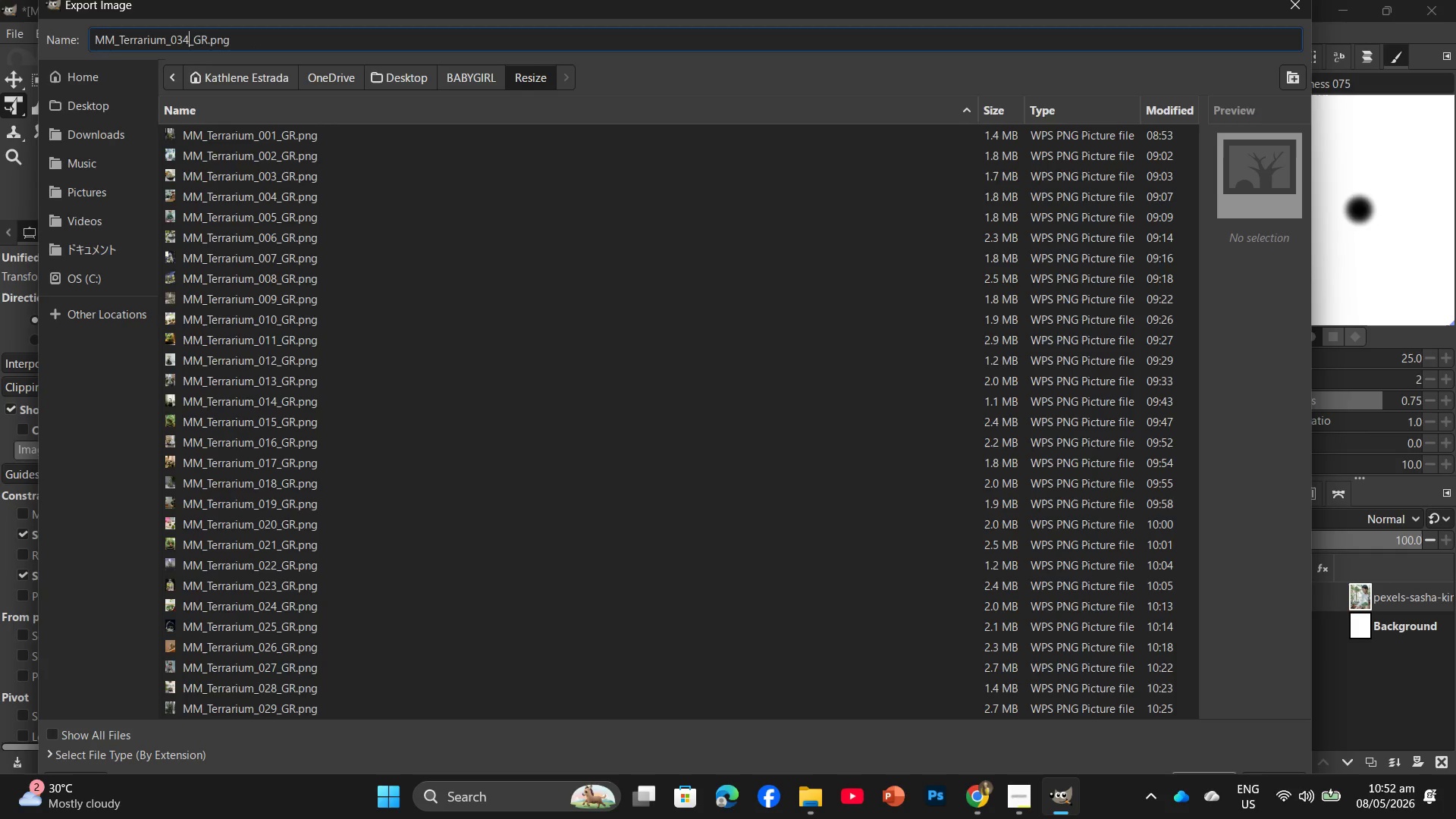 
key(Backspace)
 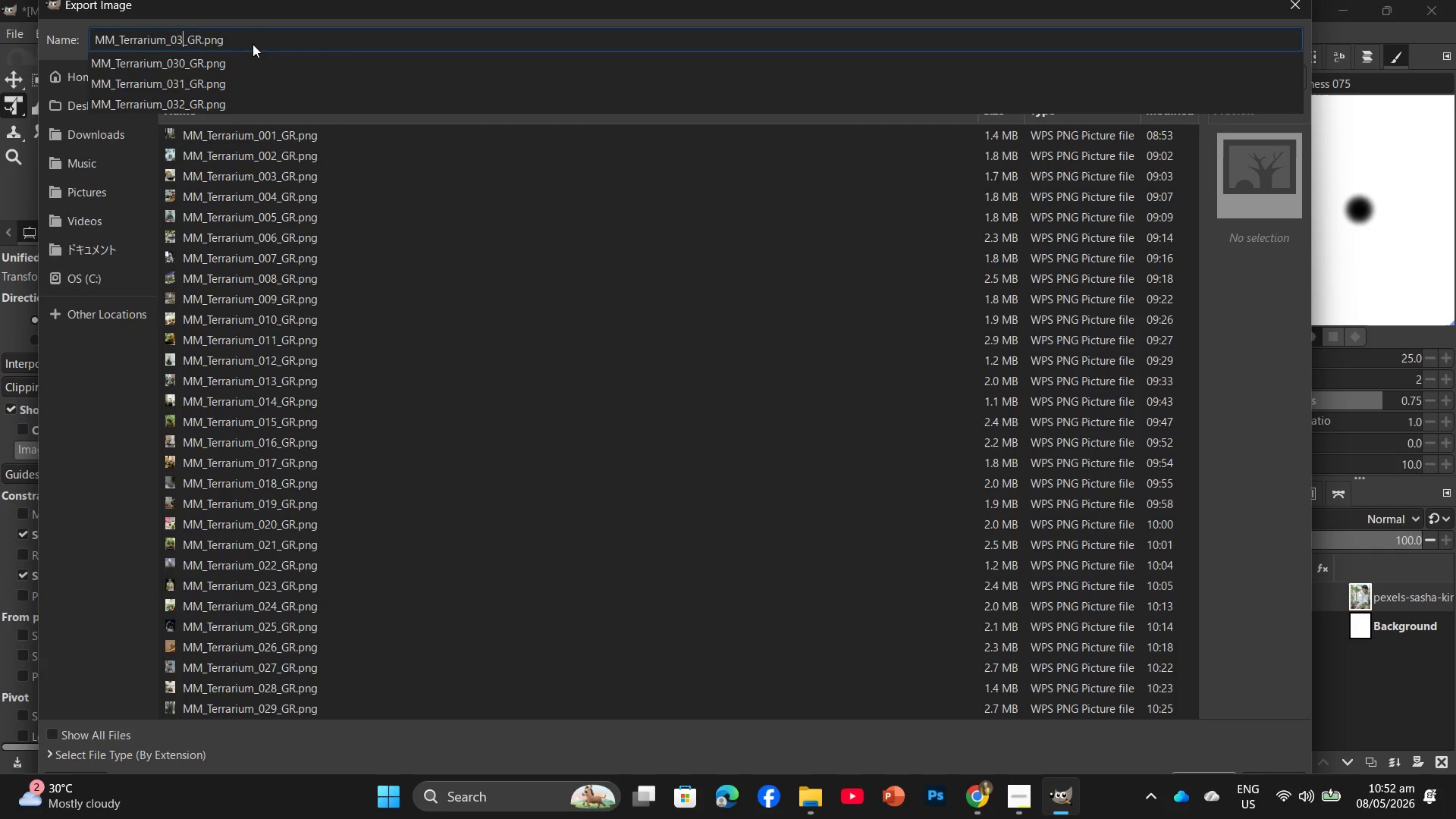 
key(Numpad3)
 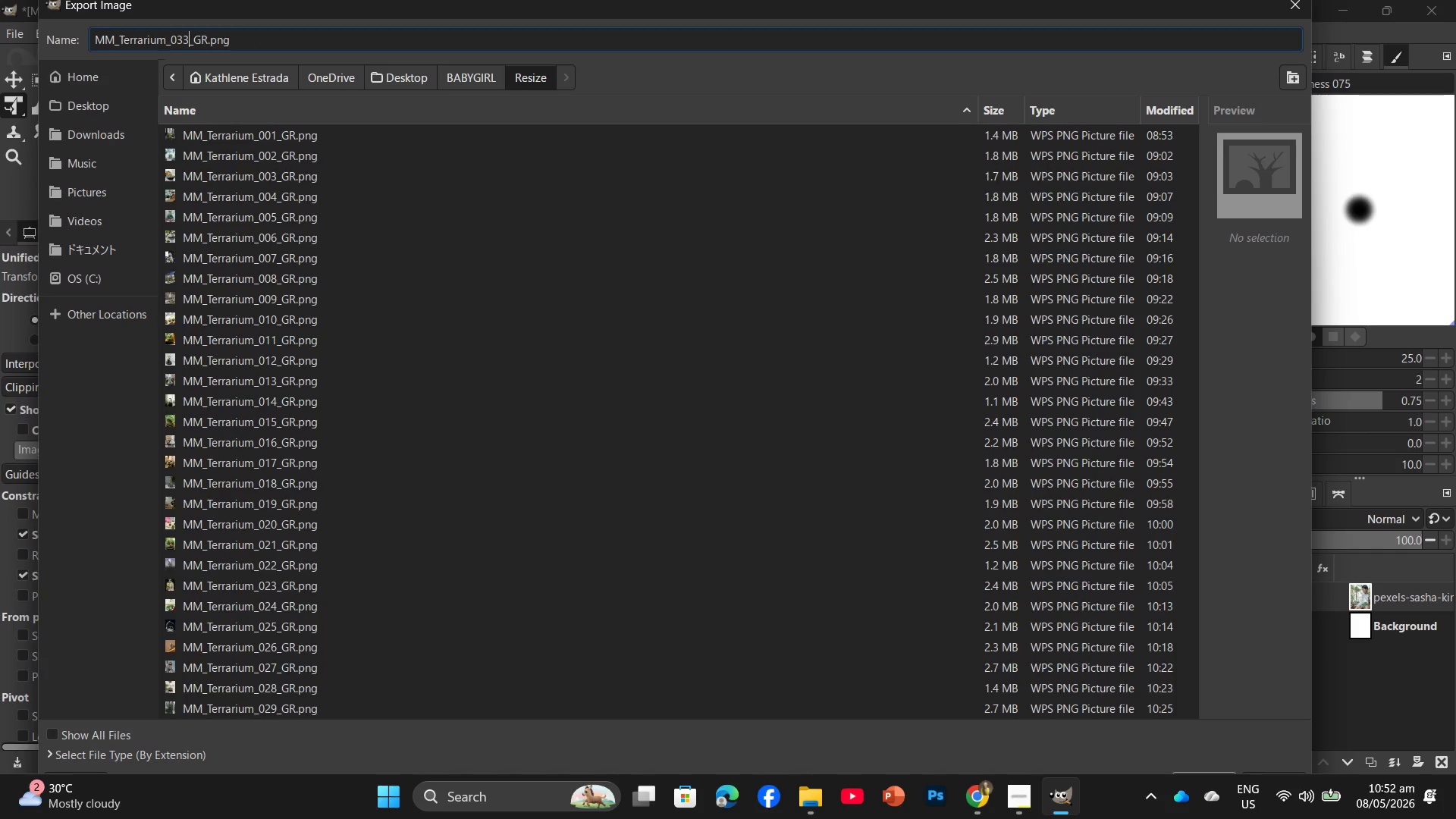 
key(Enter)
 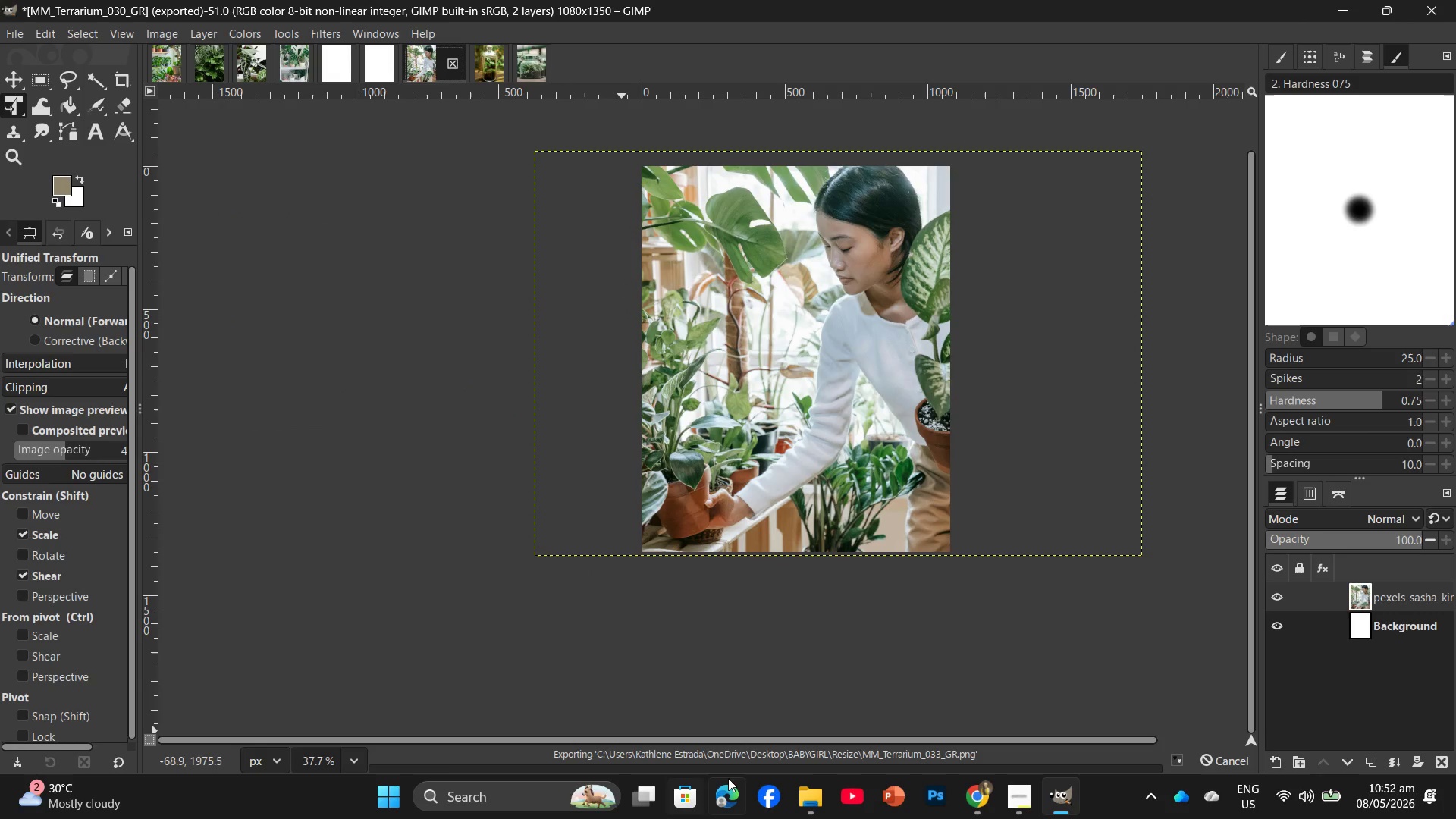 
wait(6.36)
 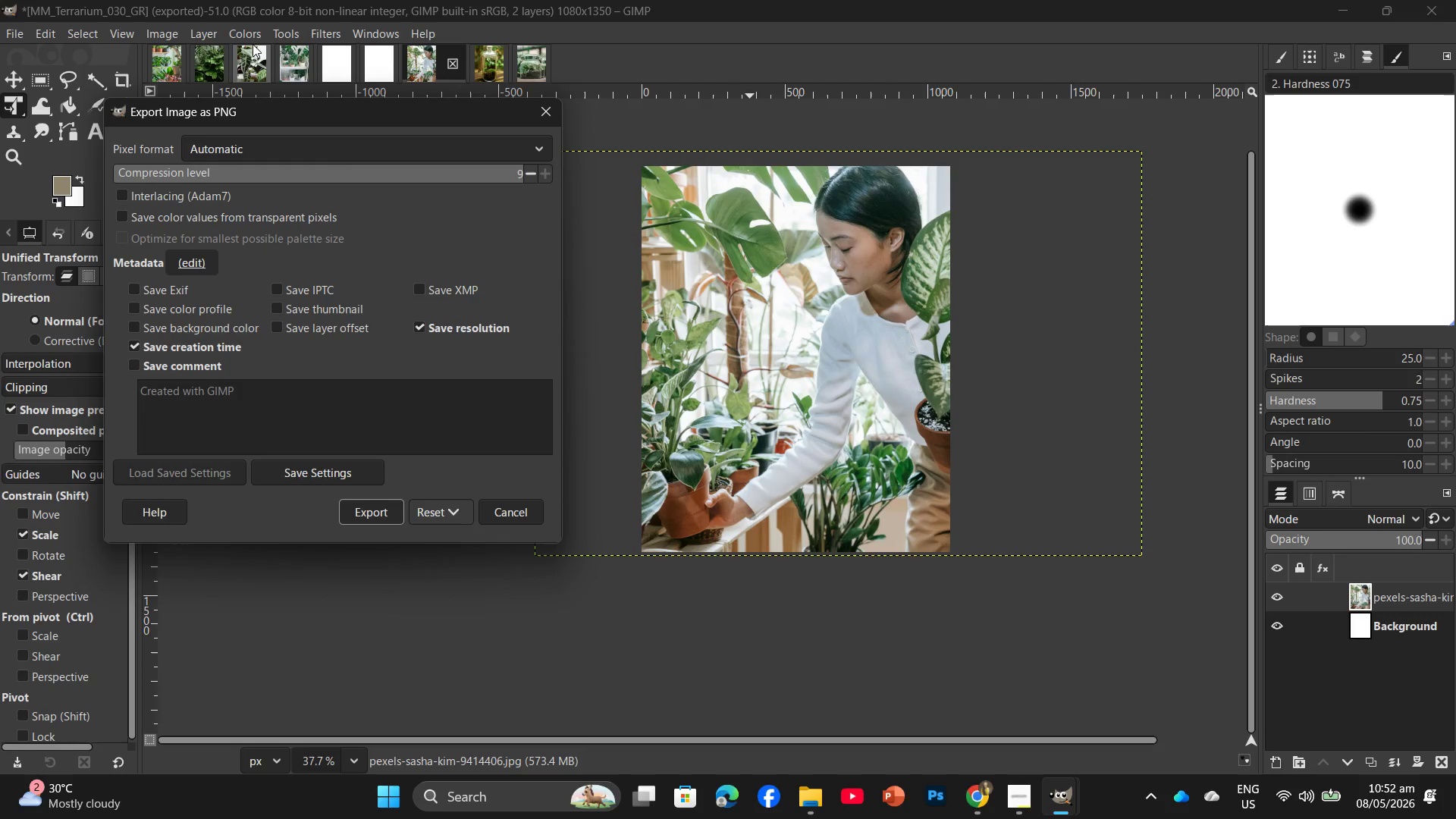 
left_click([1014, 738])